 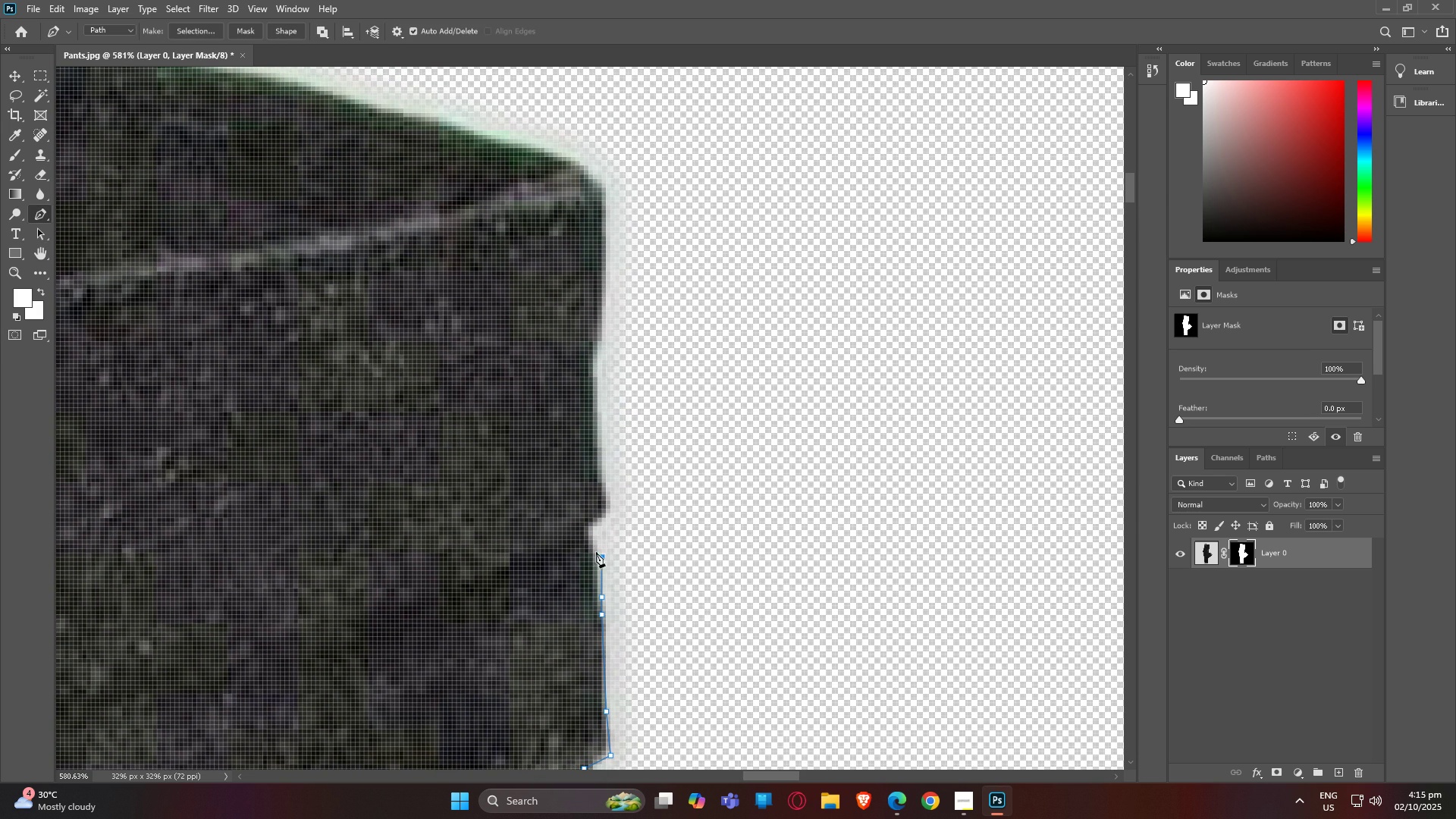 
left_click([585, 530])
 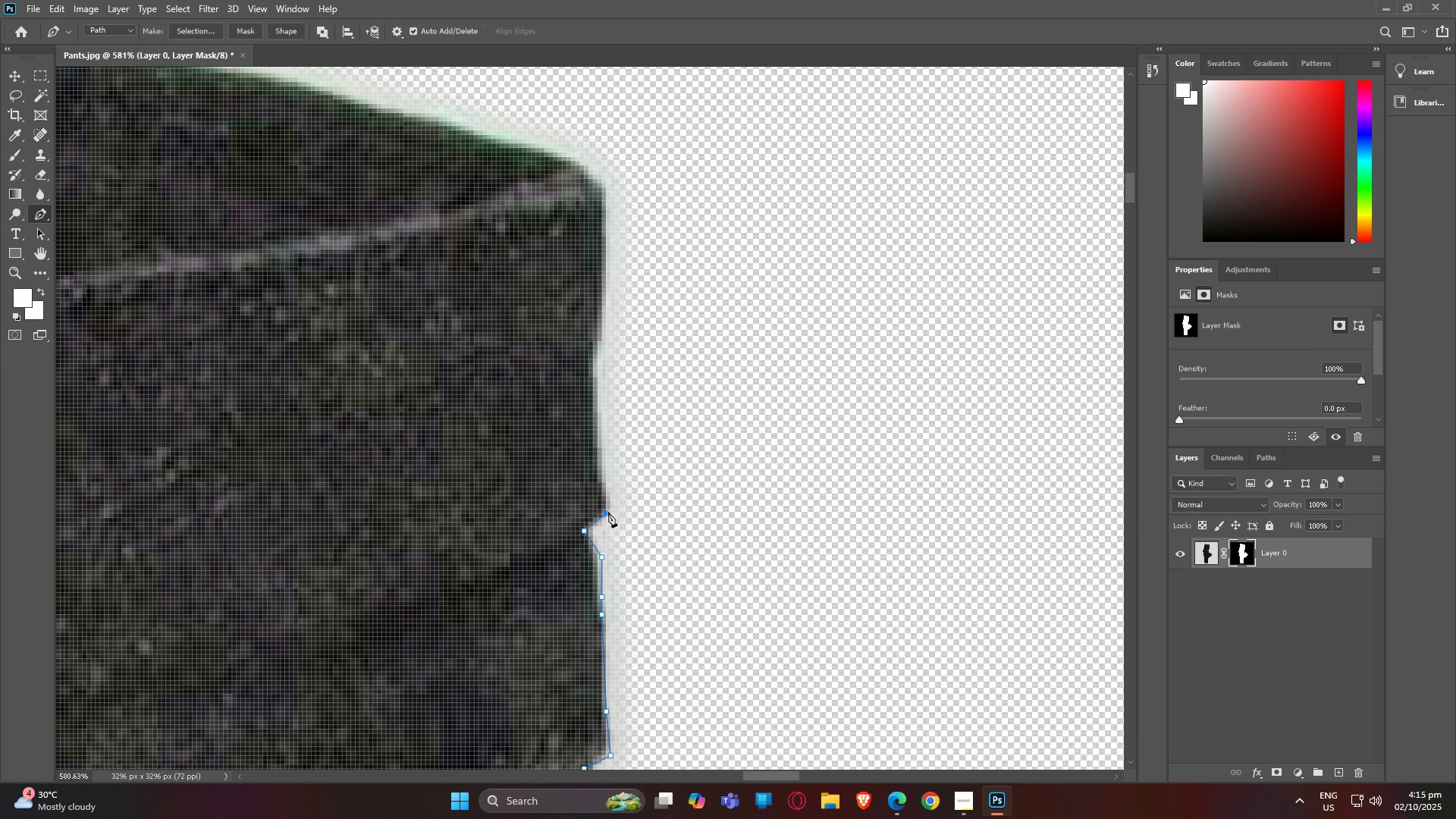 
left_click([608, 512])
 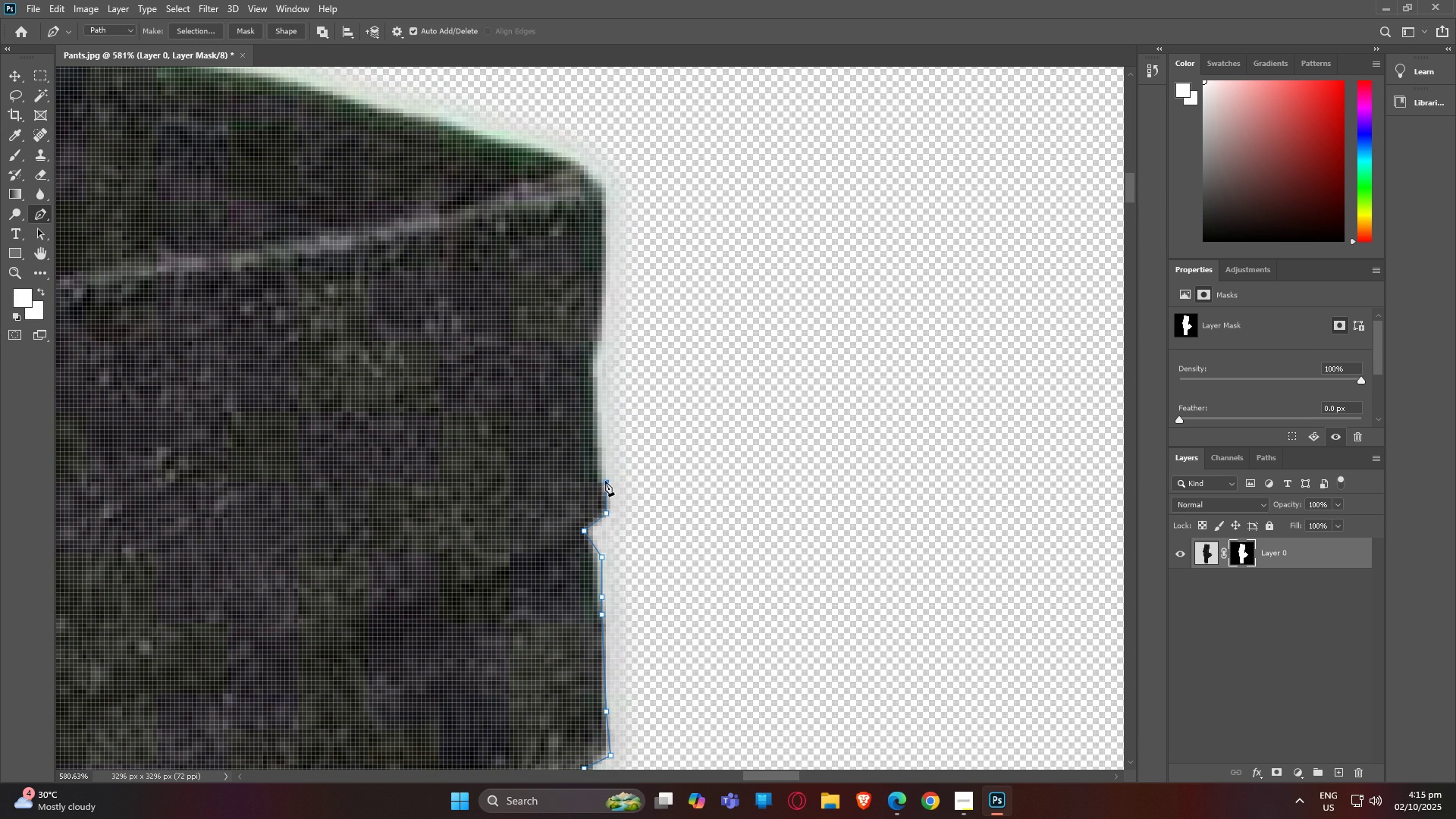 
left_click([605, 481])
 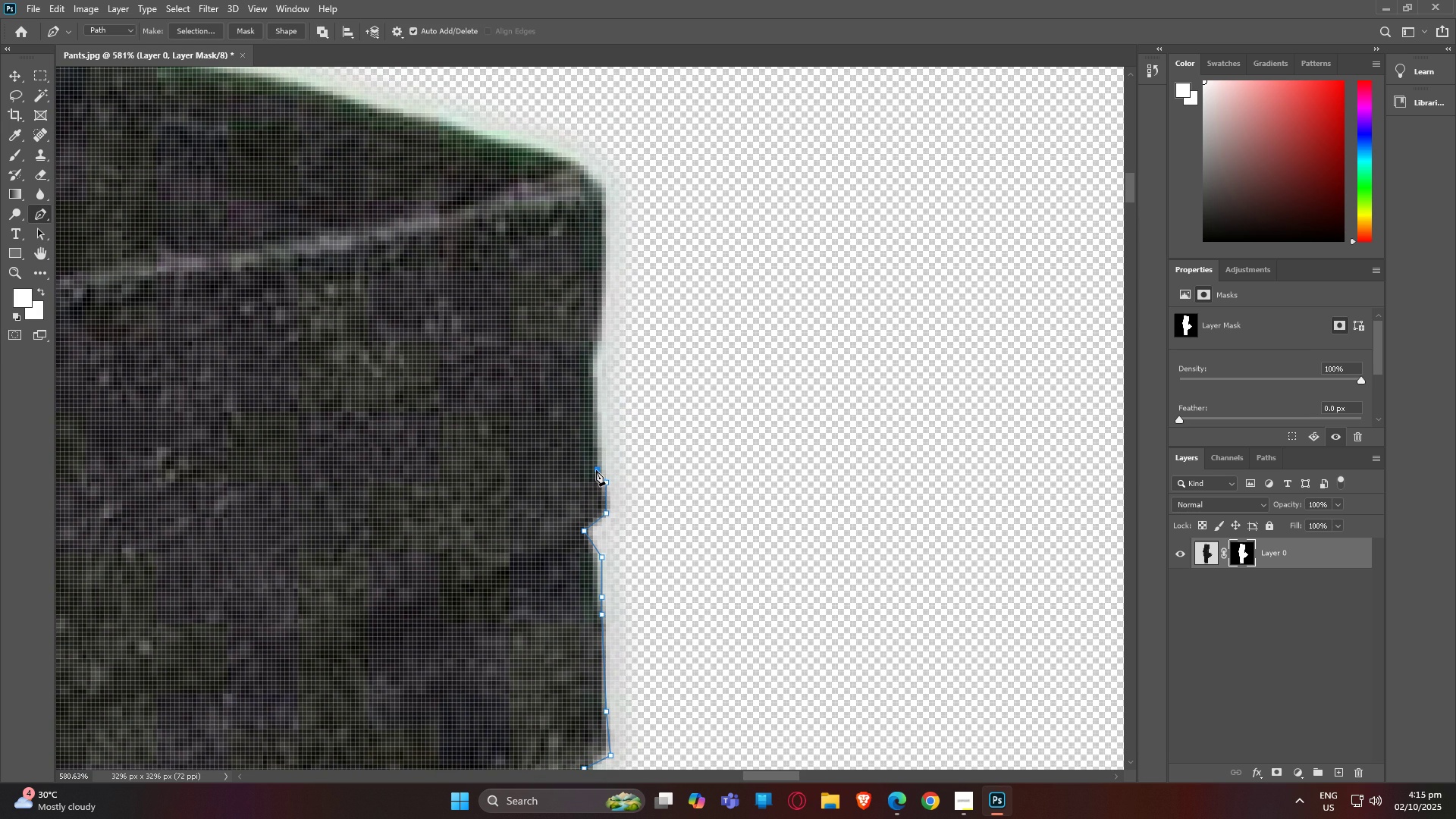 
left_click([596, 470])
 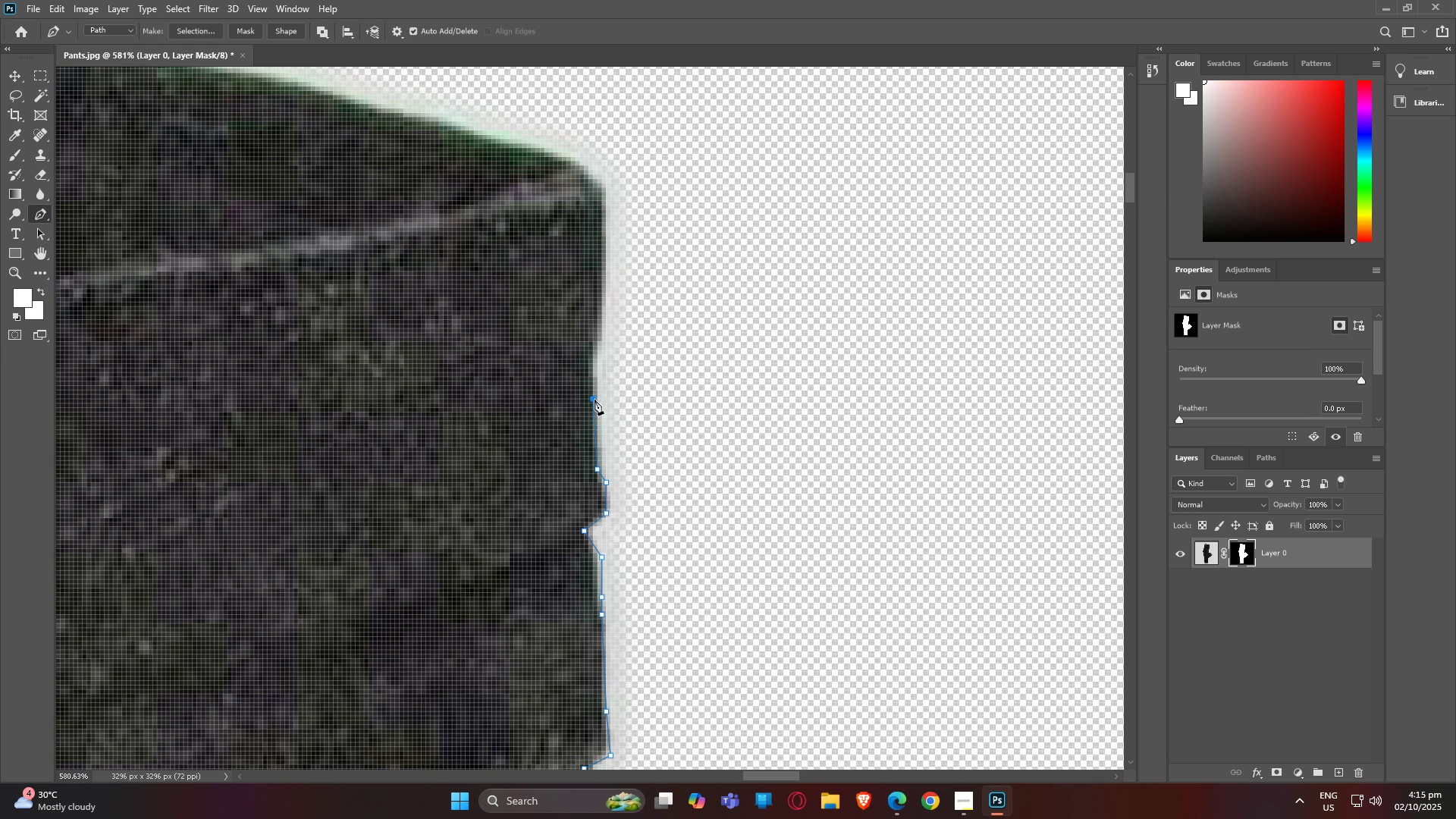 
left_click([595, 400])
 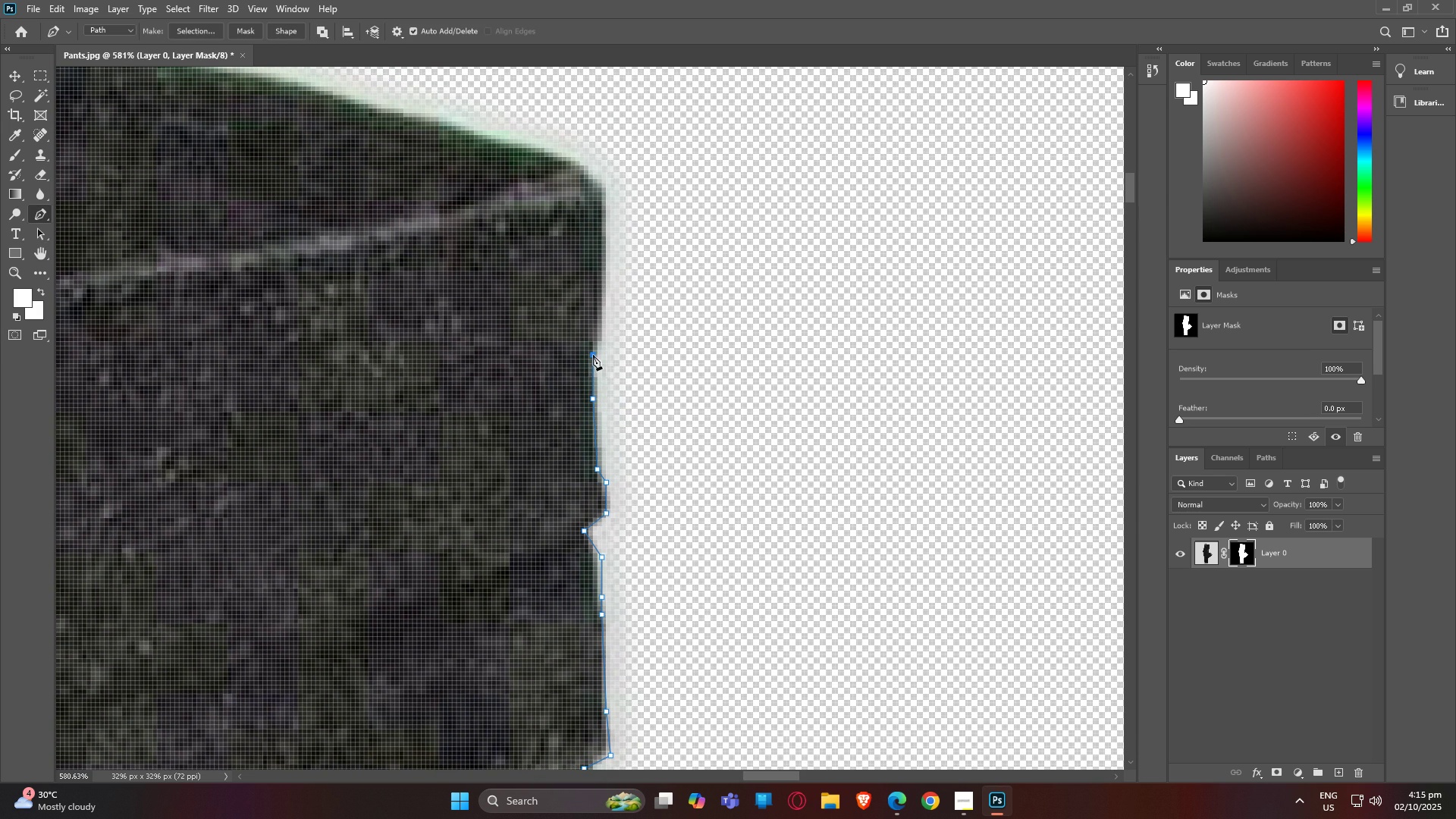 
left_click([593, 355])
 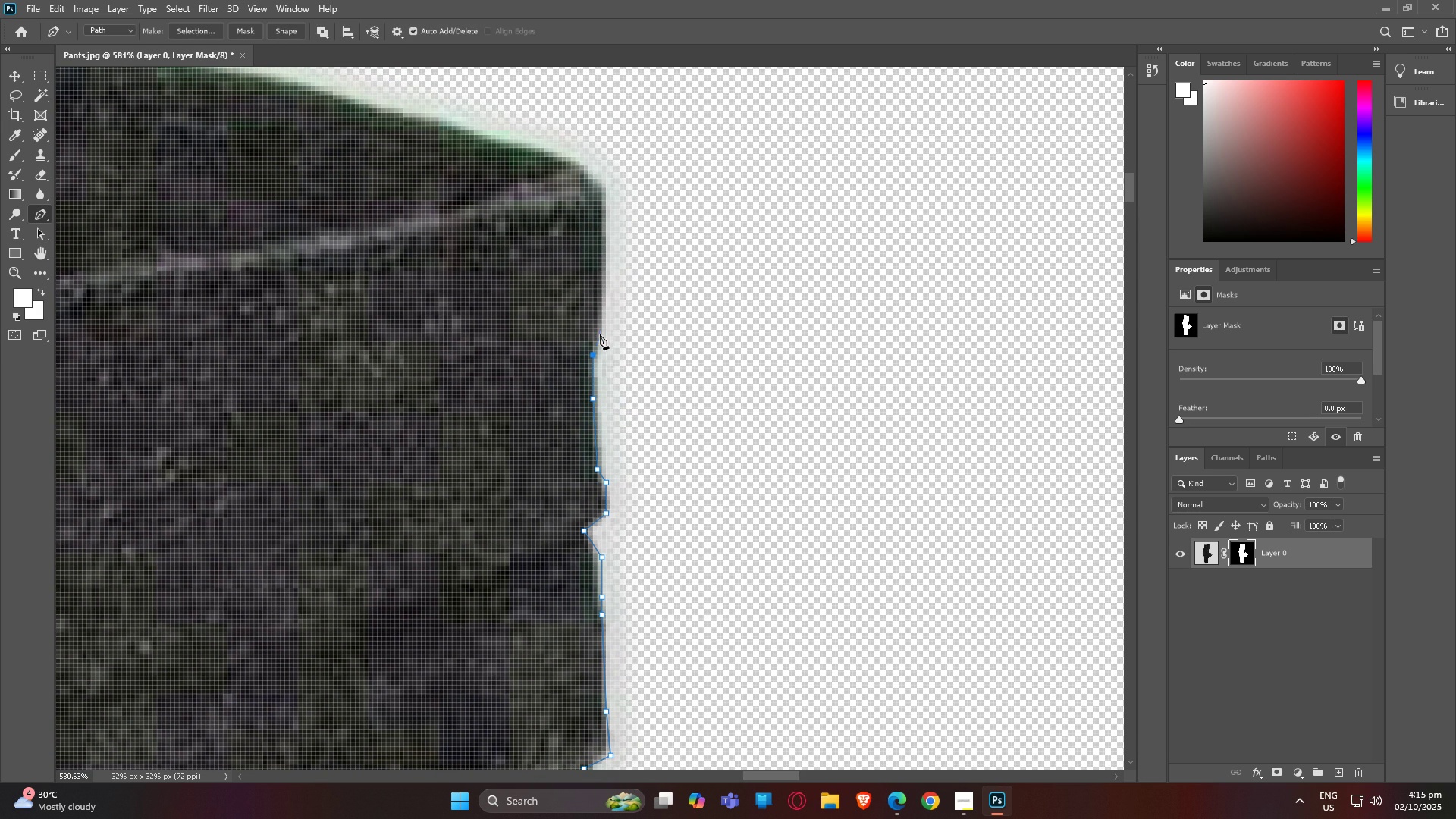 
left_click([600, 334])
 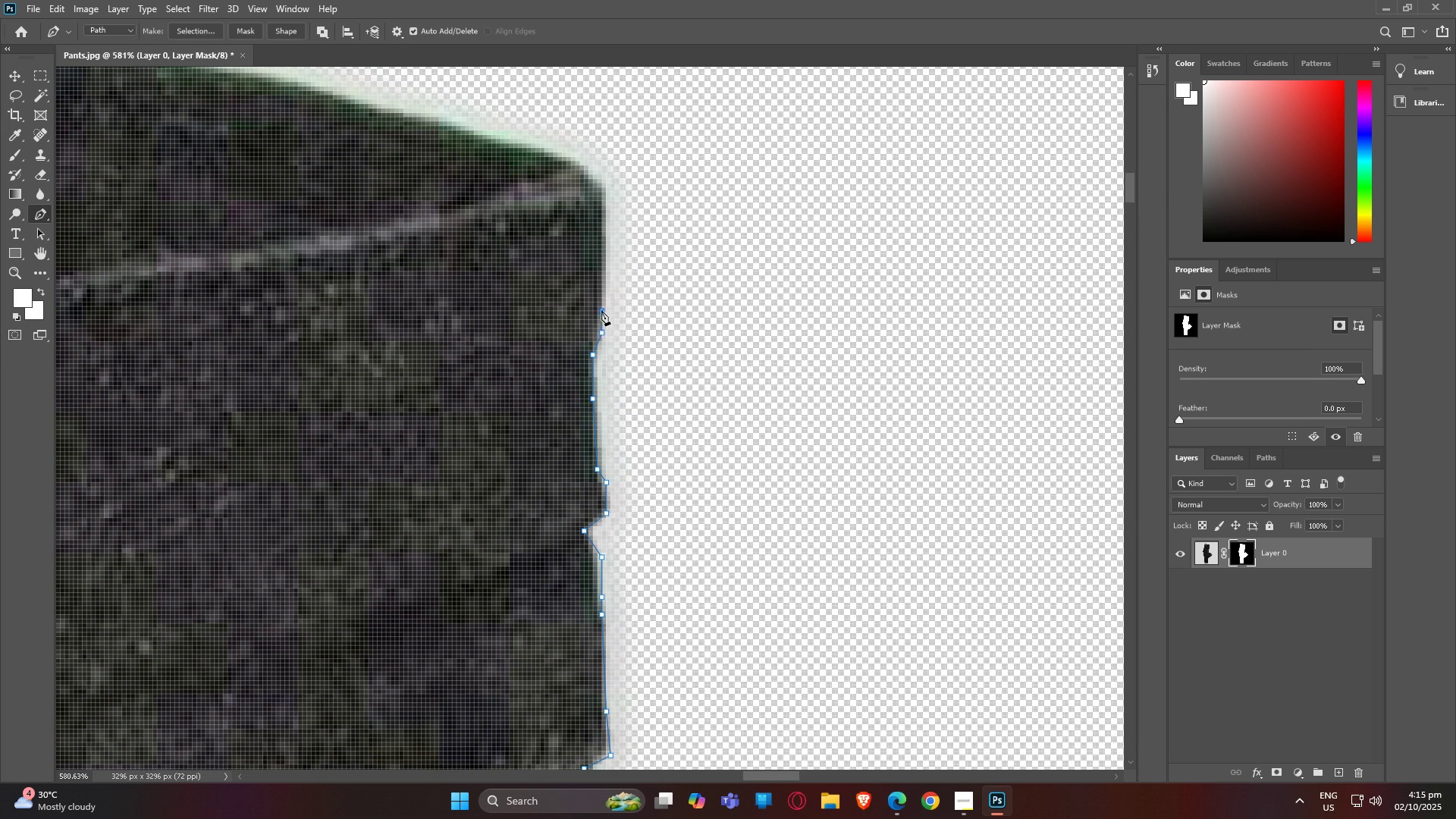 
left_click([601, 310])
 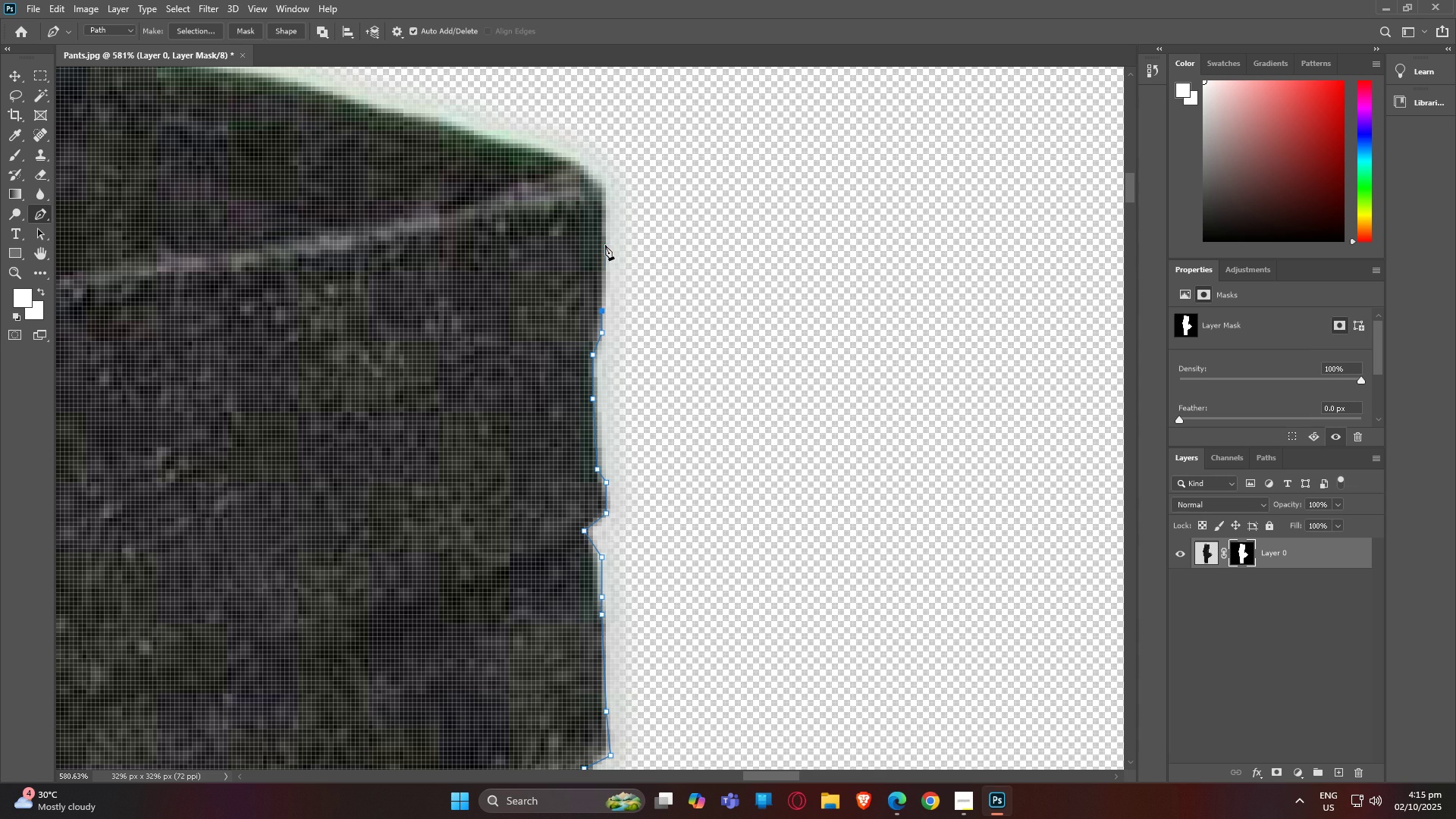 
left_click([606, 245])
 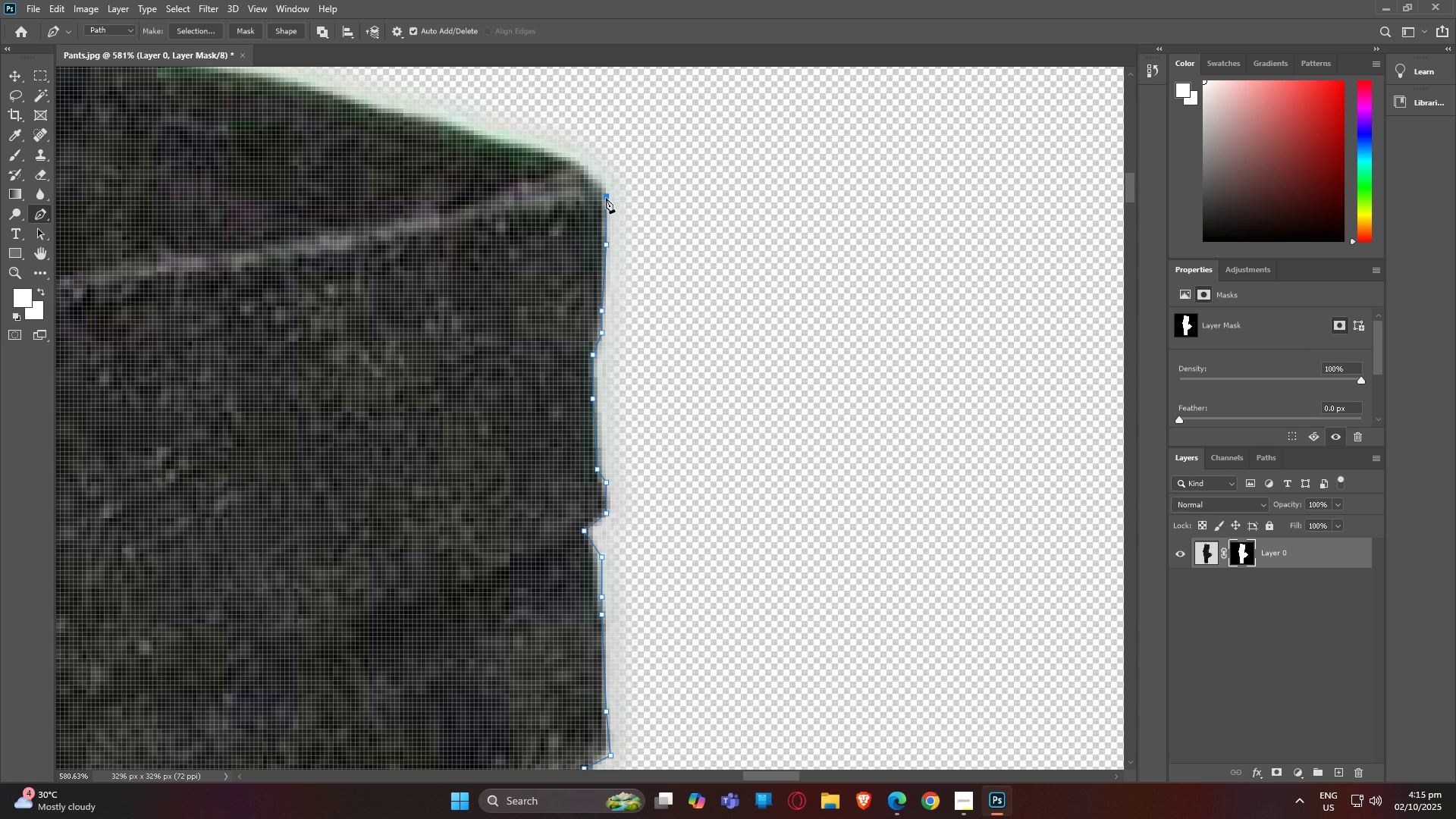 
left_click([606, 198])
 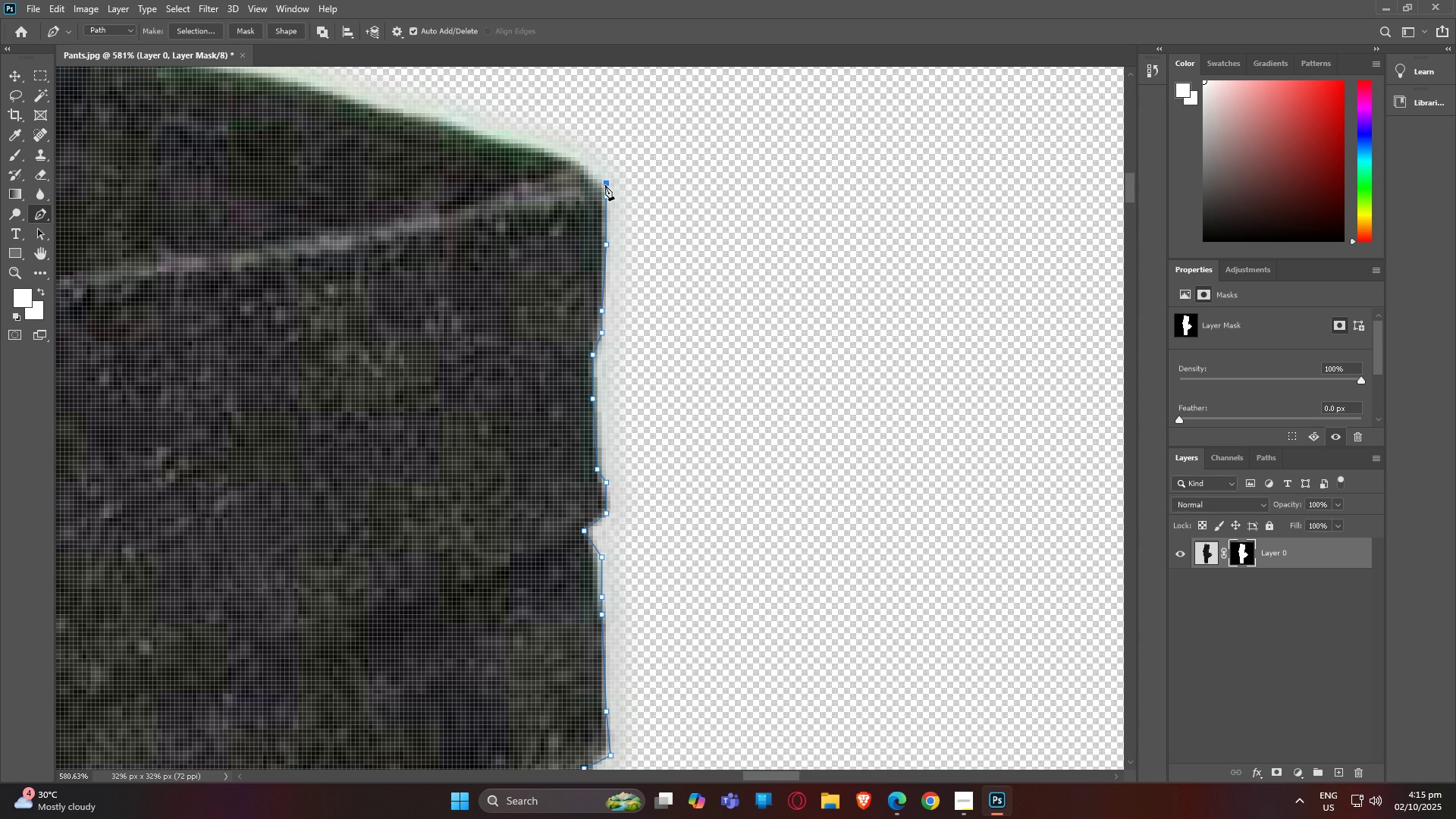 
double_click([605, 185])
 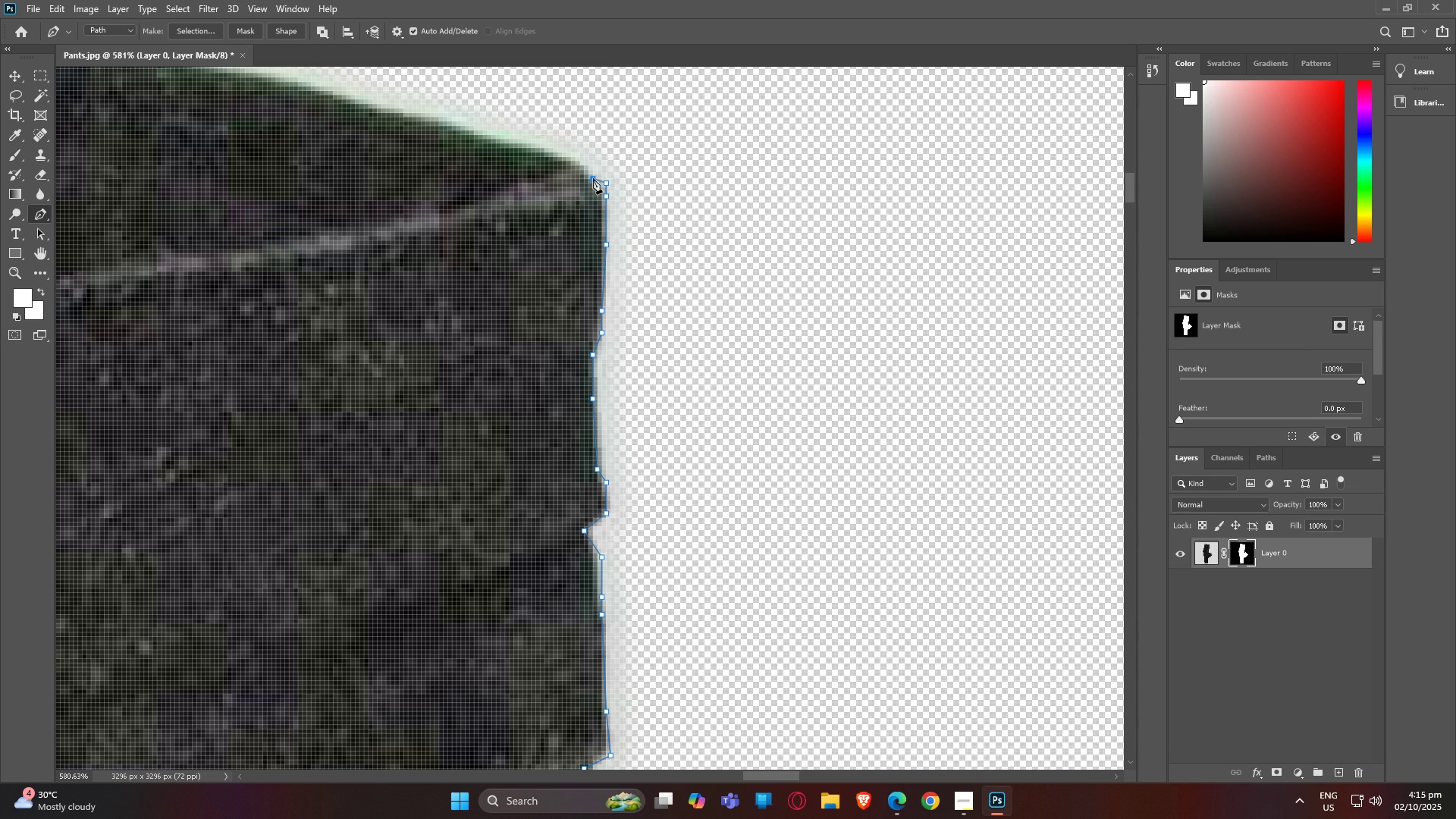 
left_click([593, 178])
 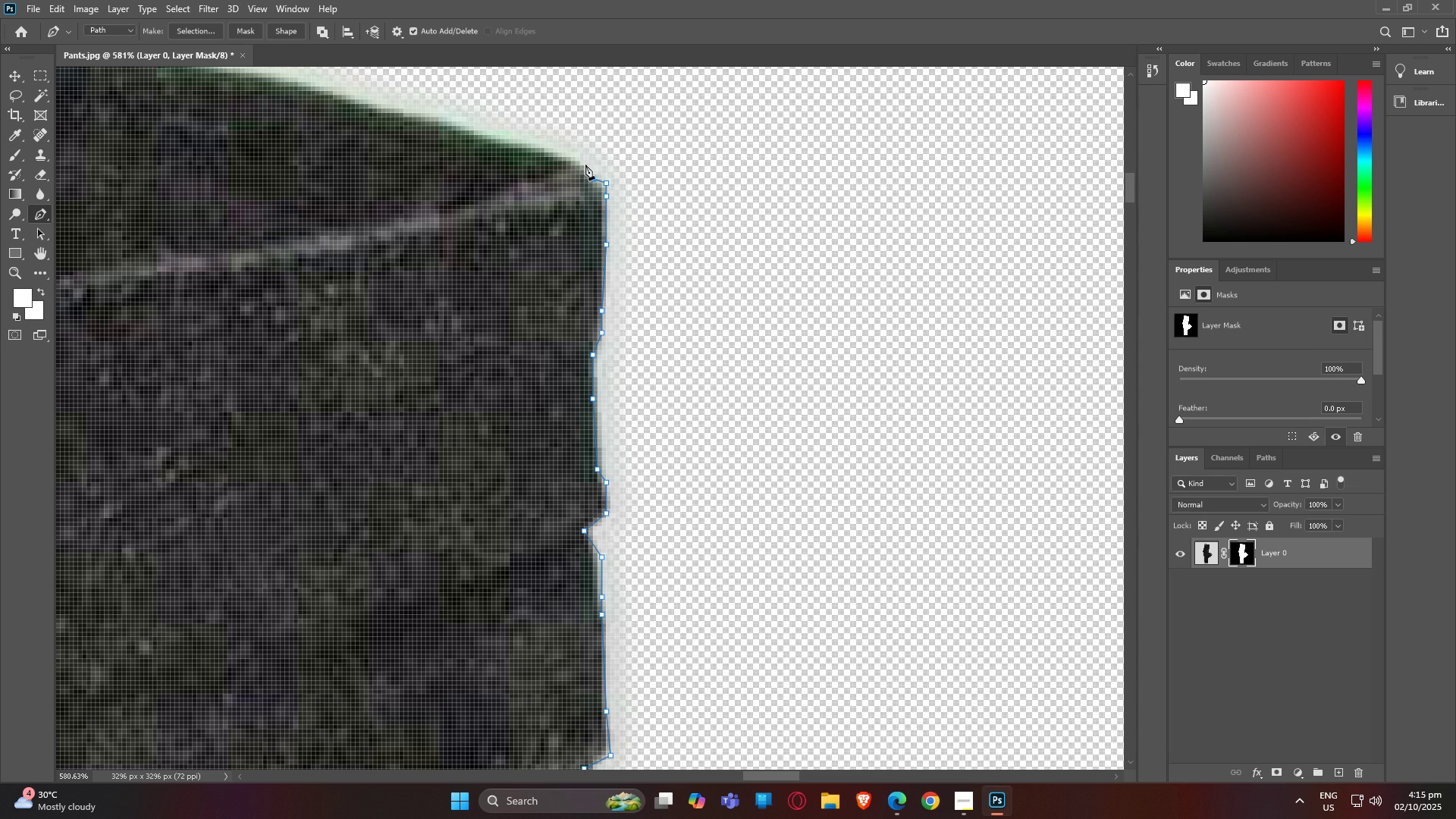 
left_click([585, 166])
 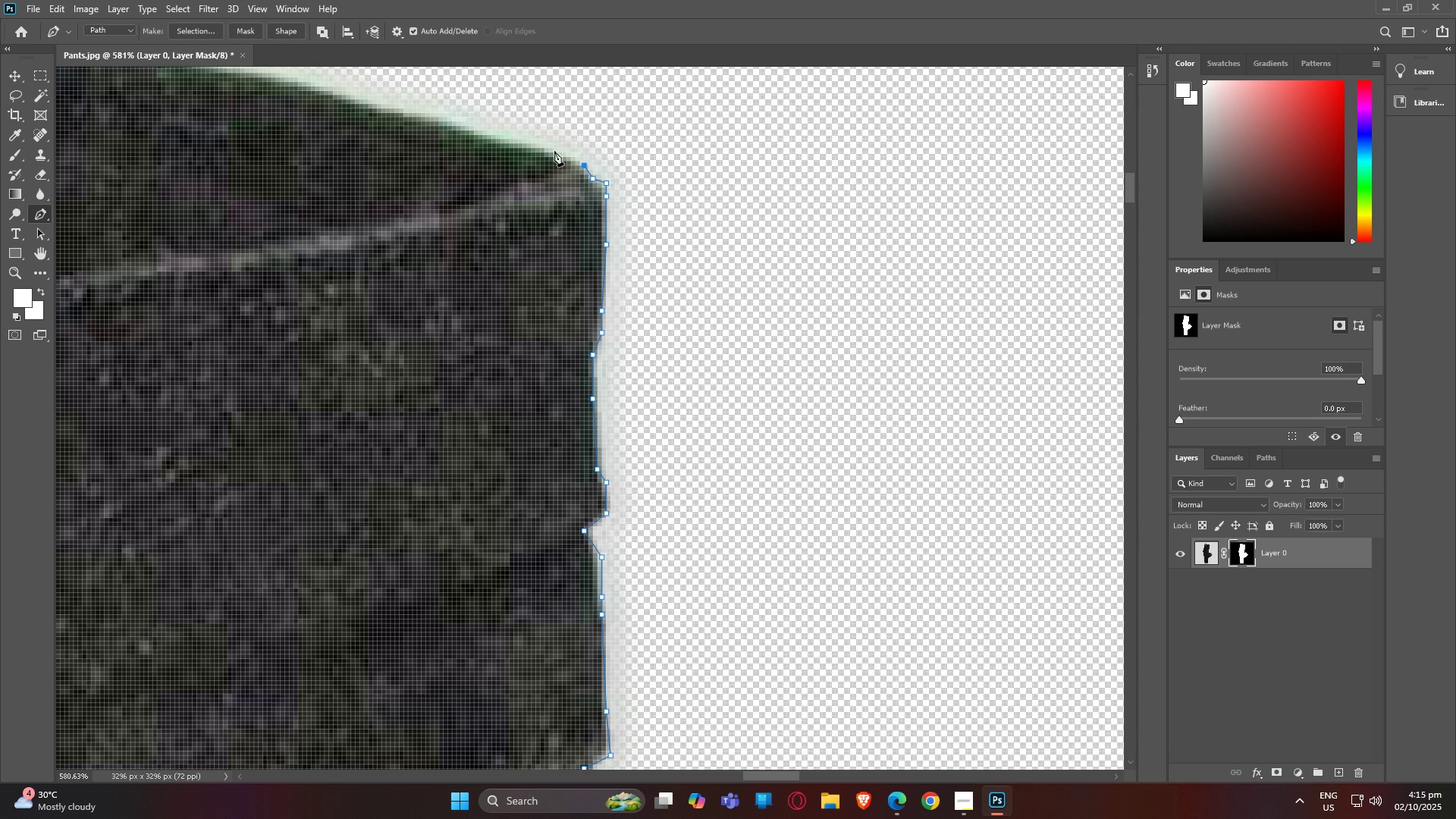 
left_click([554, 151])
 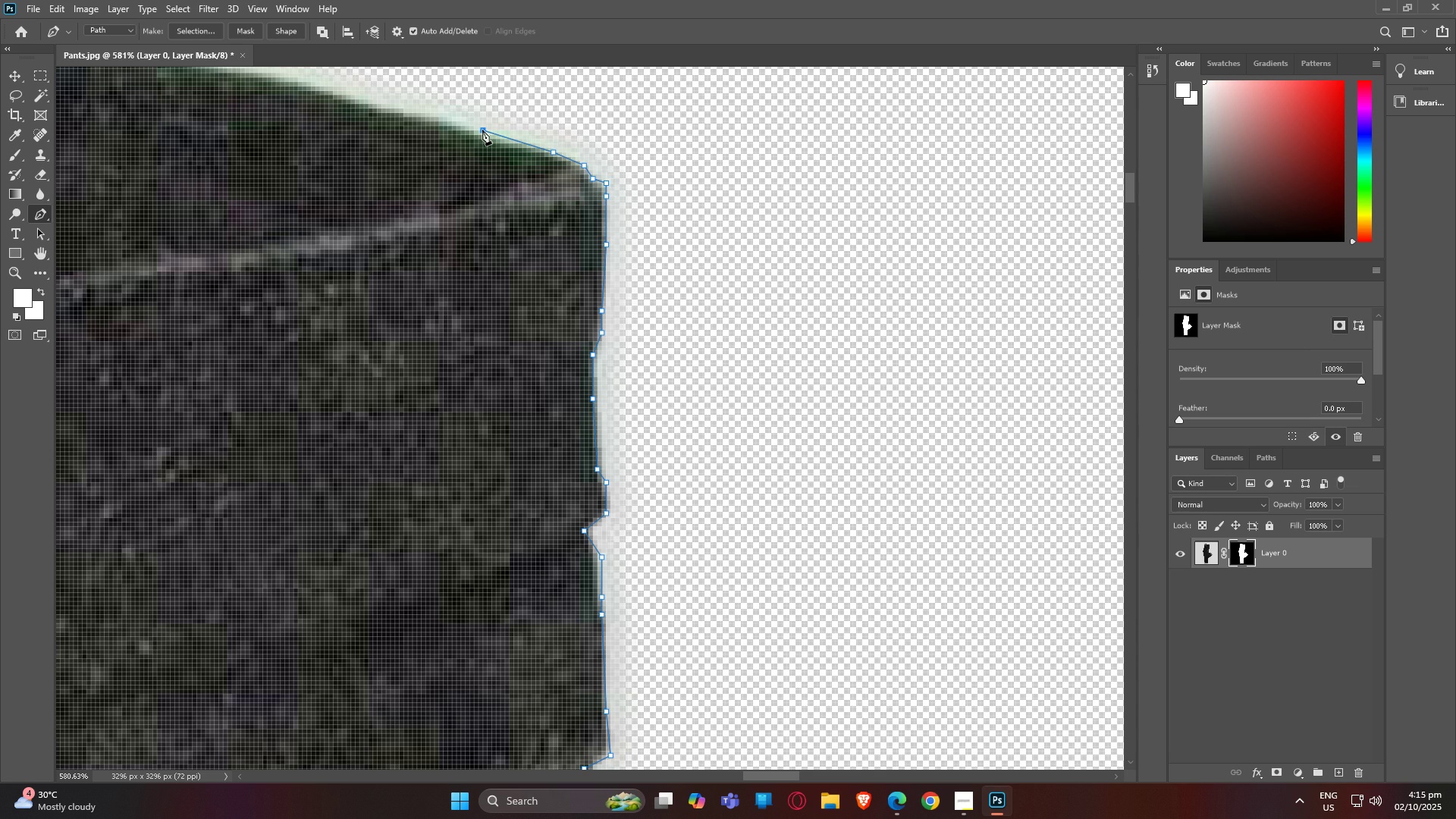 
left_click([482, 130])
 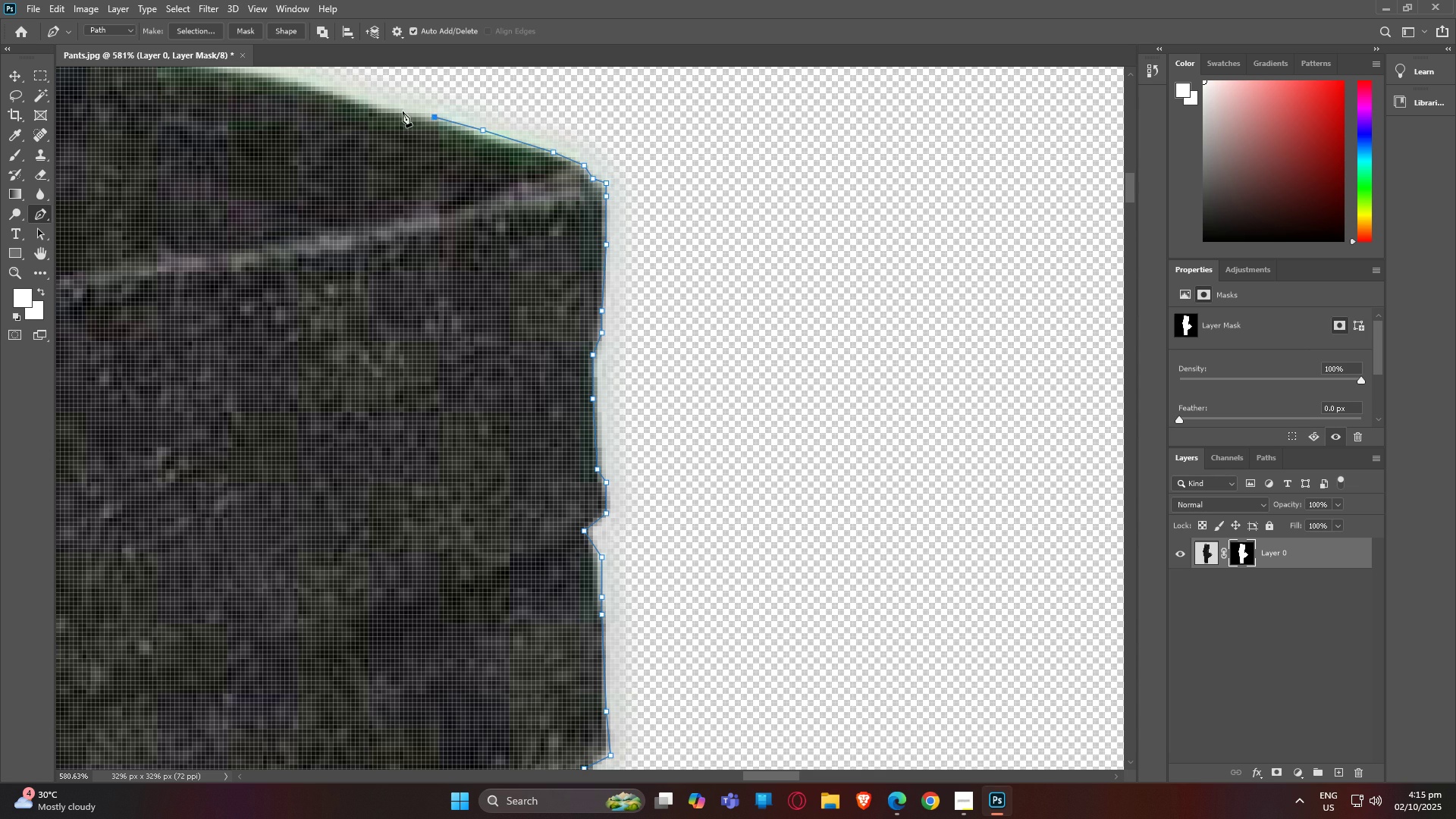 
double_click([400, 111])
 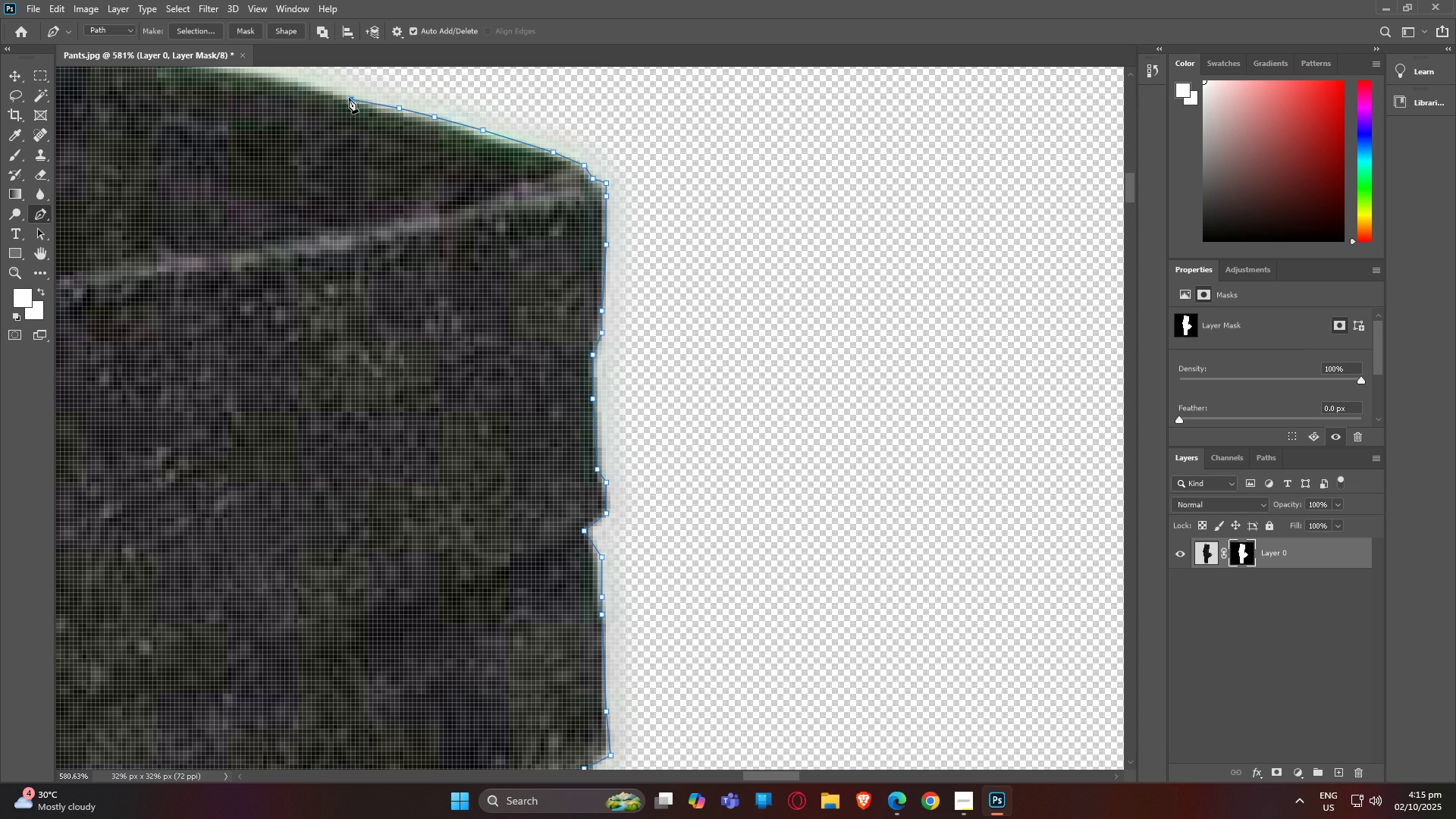 
left_click([349, 98])
 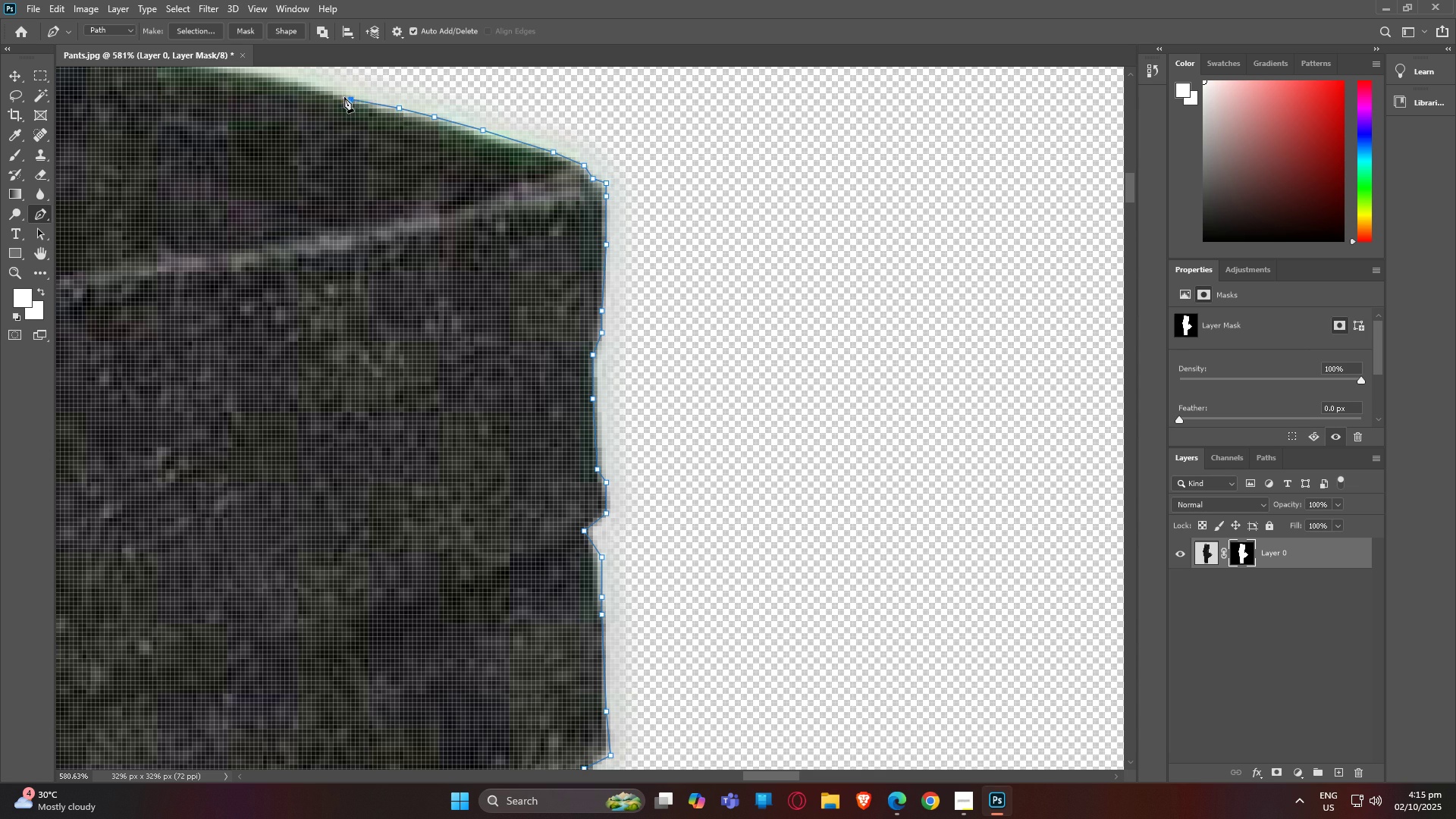 
type(hp)